 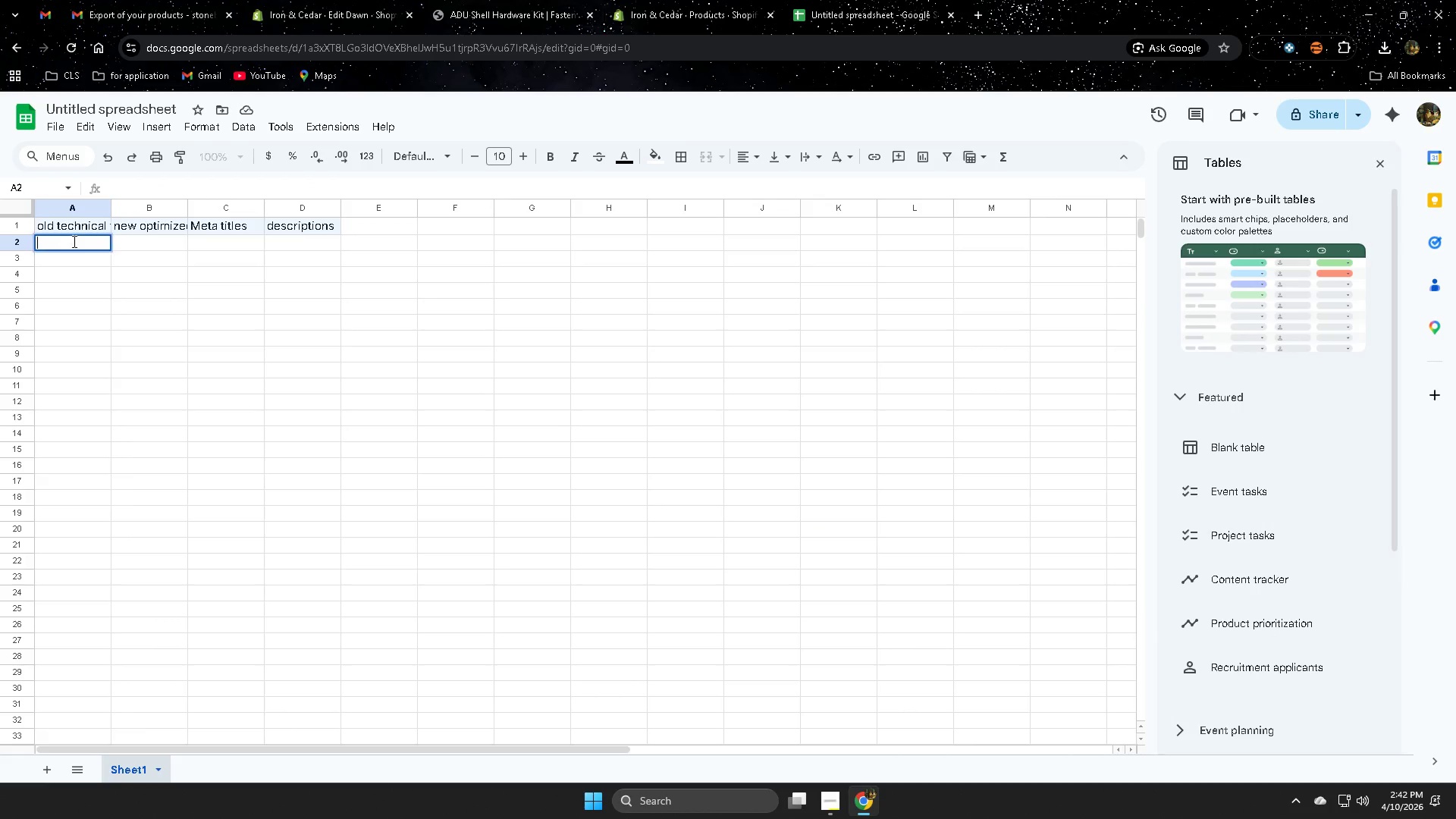 
key(Control+V)
 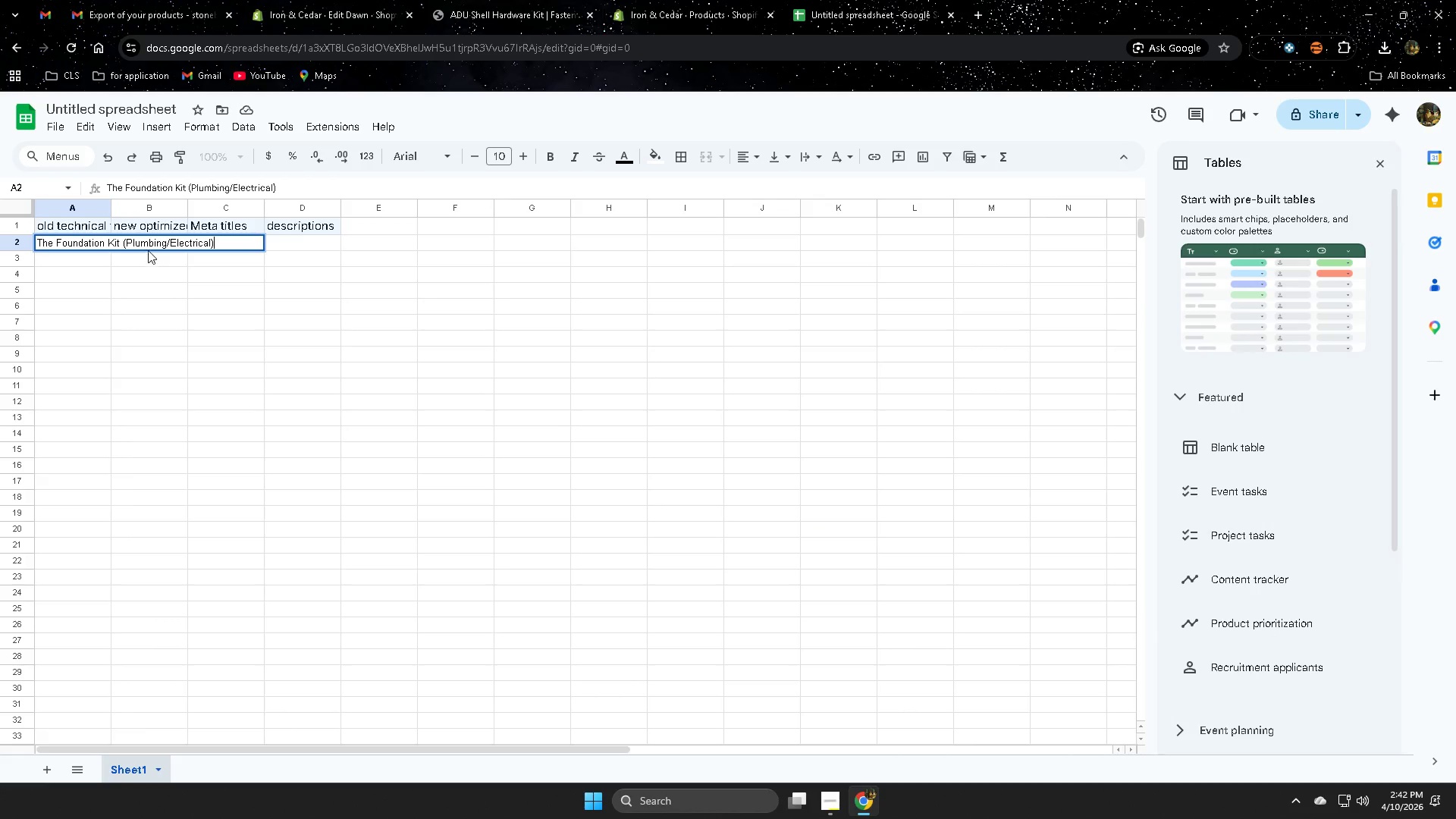 
left_click([147, 245])
 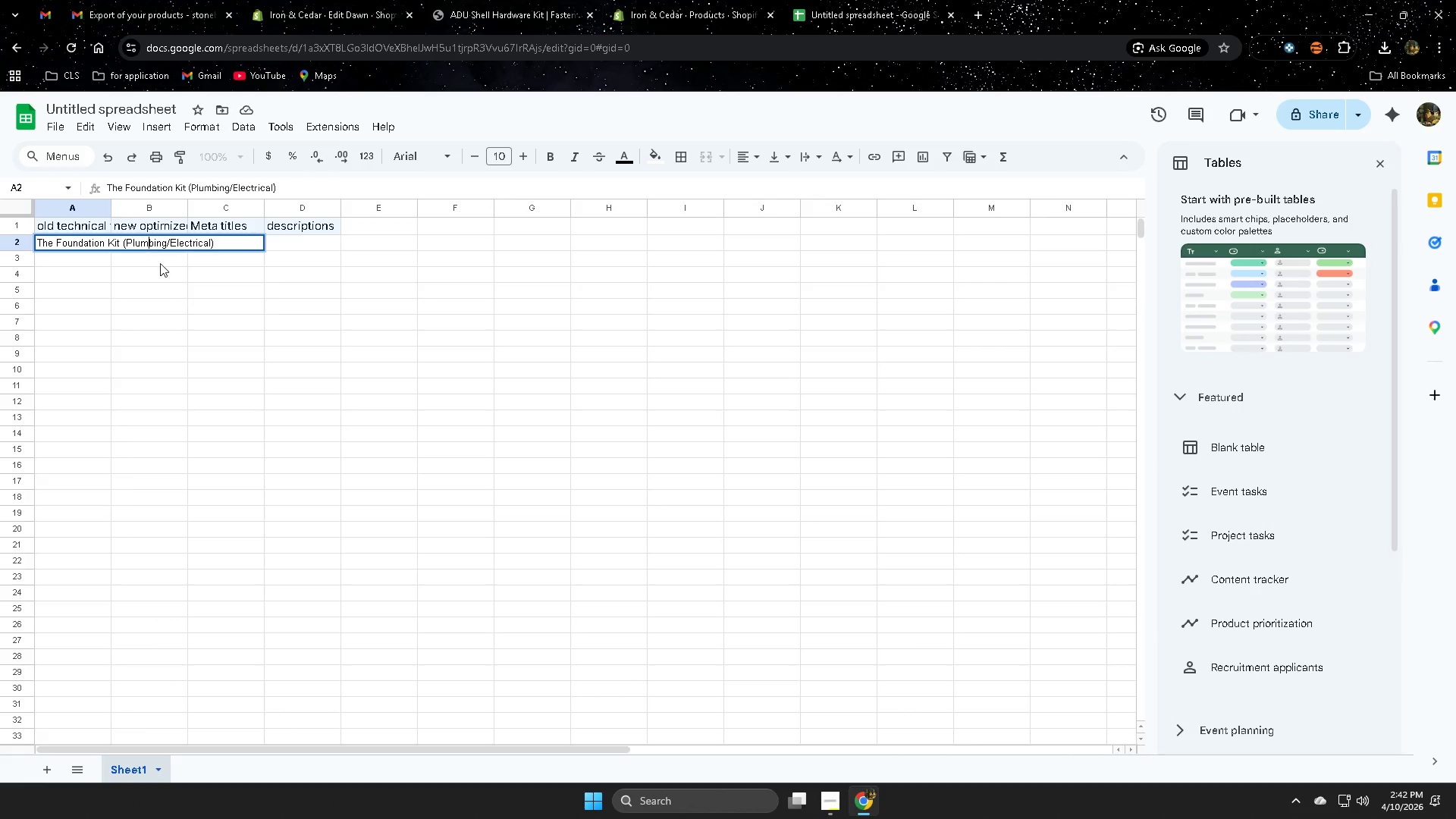 
left_click([169, 290])
 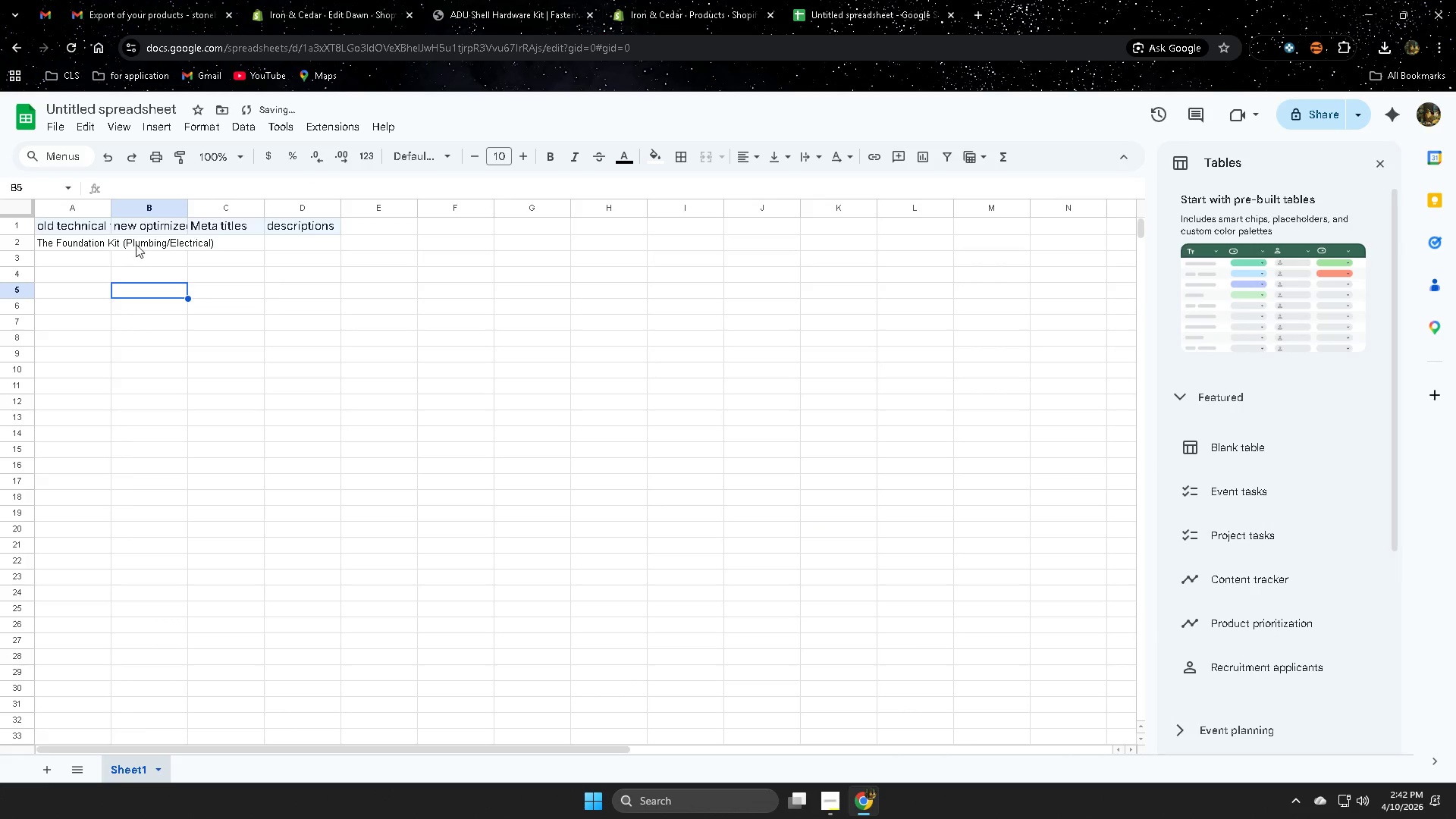 
left_click([136, 243])
 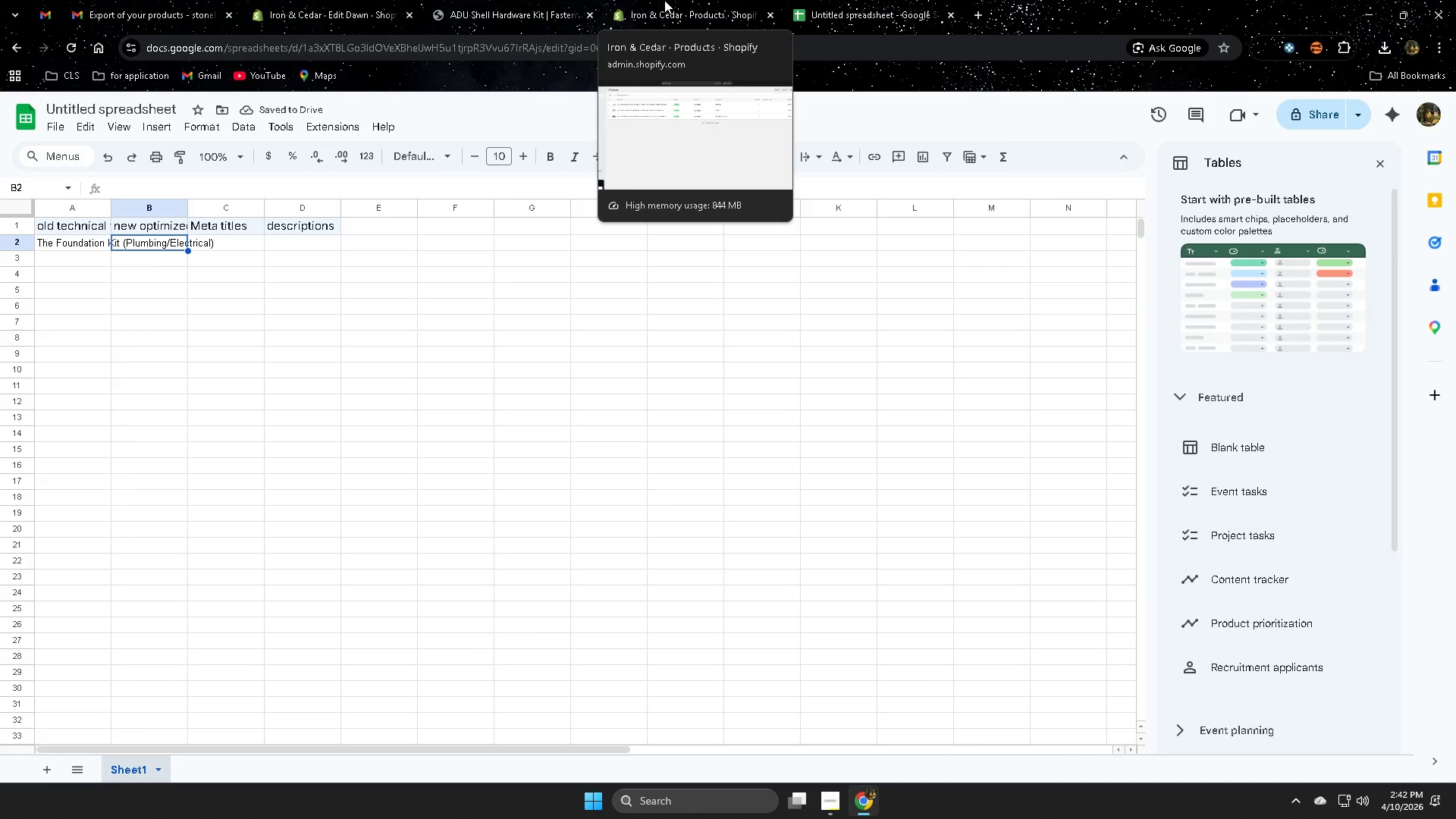 
wait(5.27)
 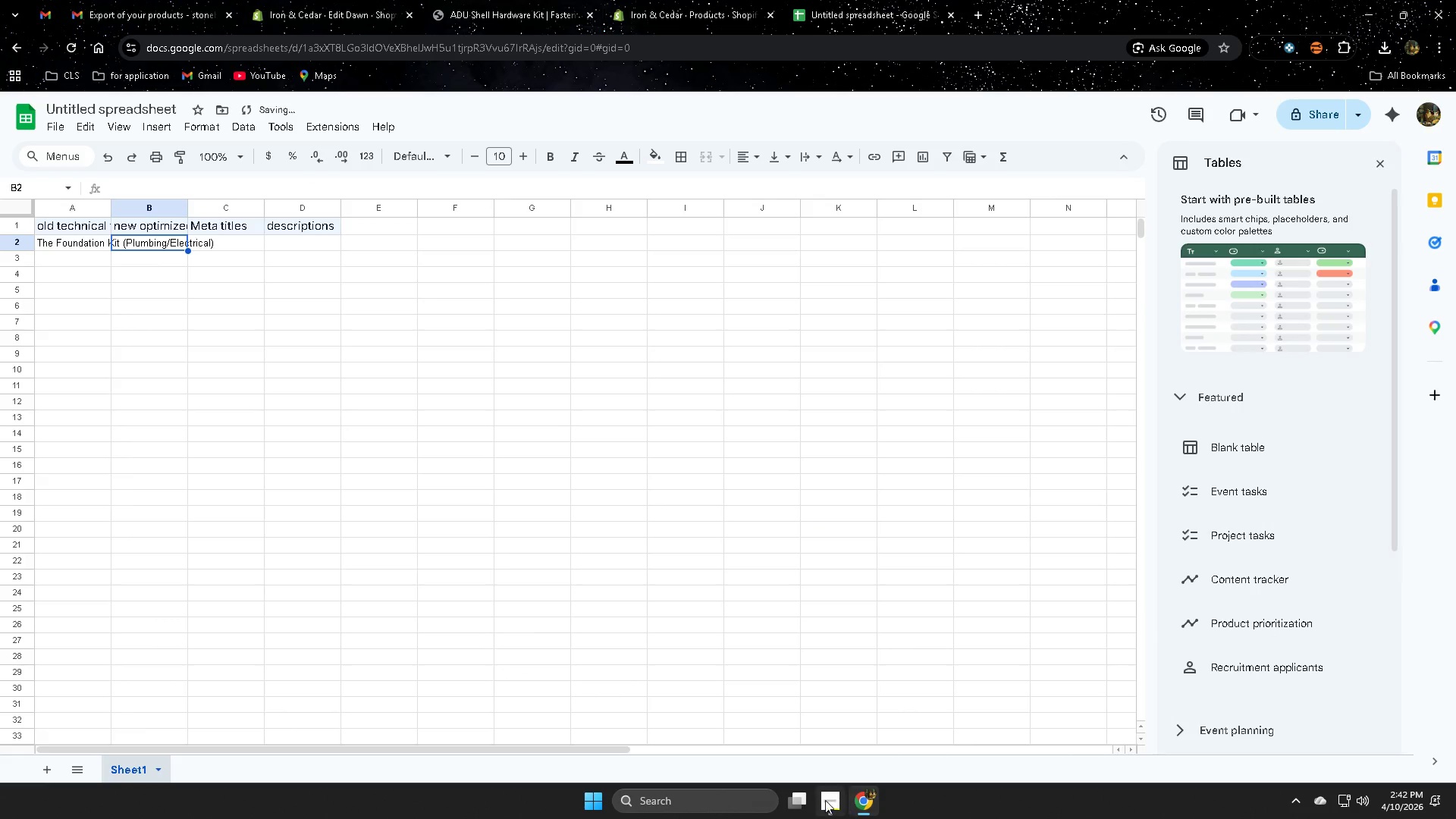 
left_click([664, 0])
 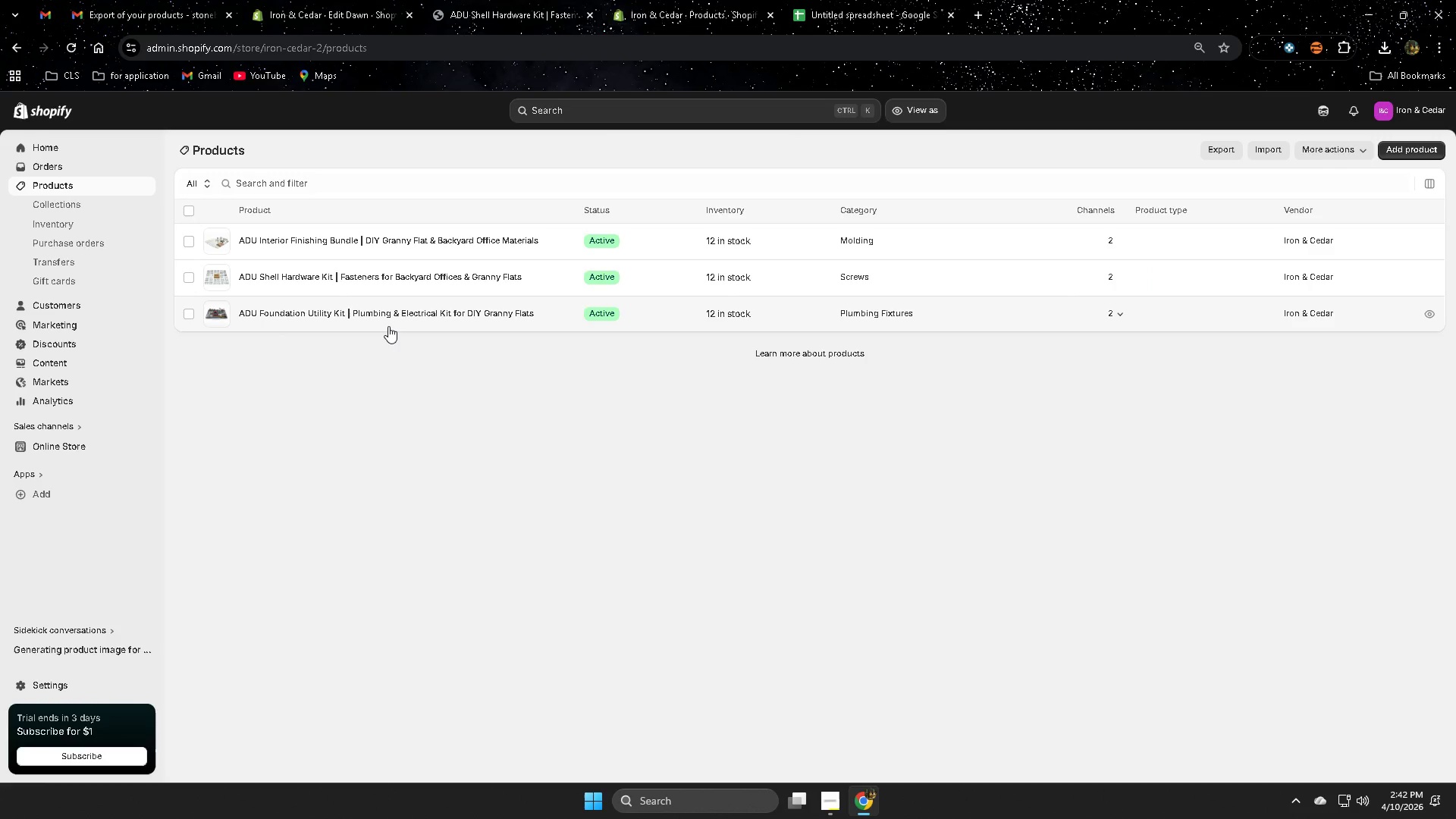 
left_click([389, 325])
 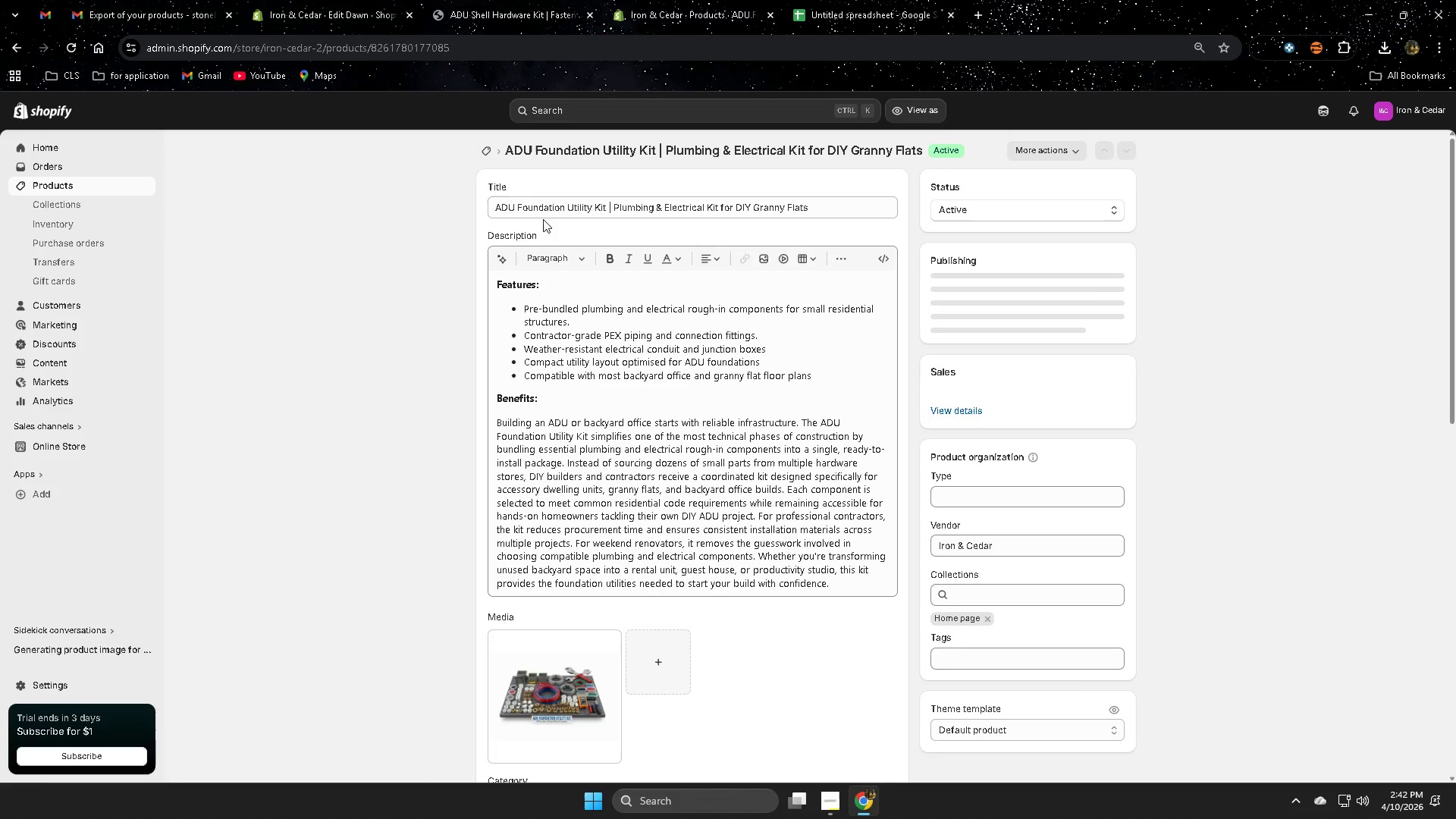 
double_click([513, 206])
 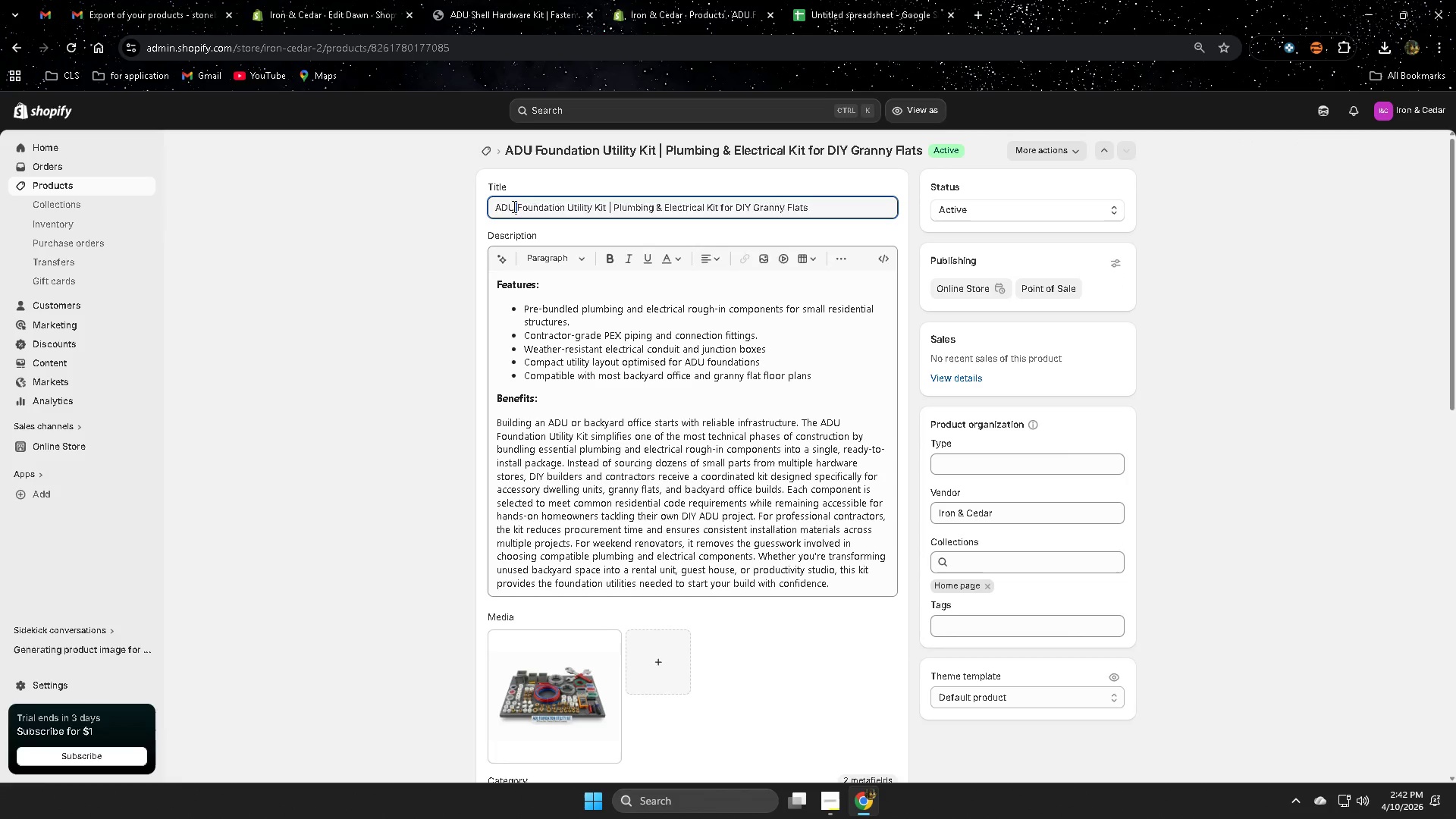 
triple_click([513, 206])
 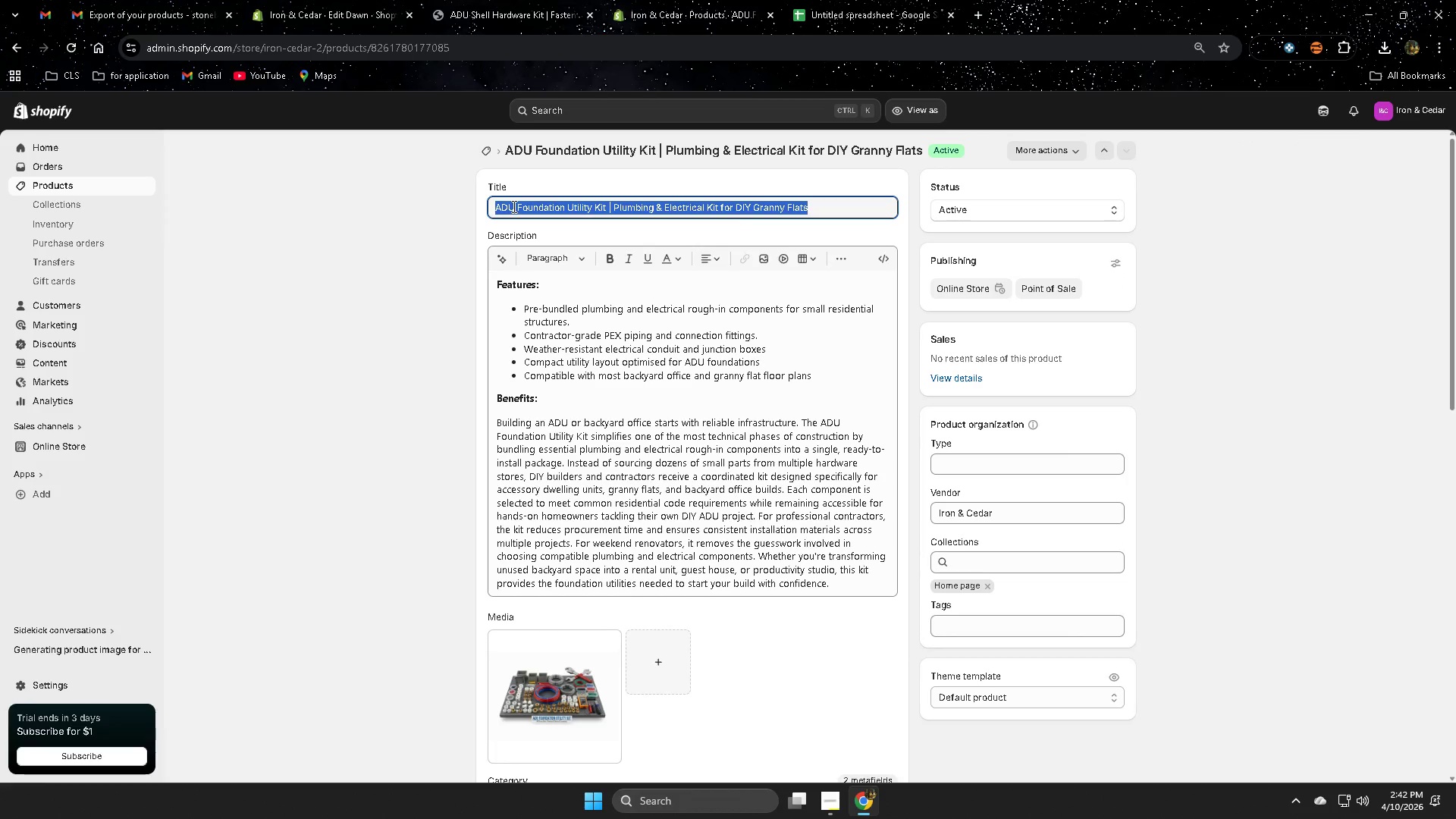 
key(Control+ControlLeft)
 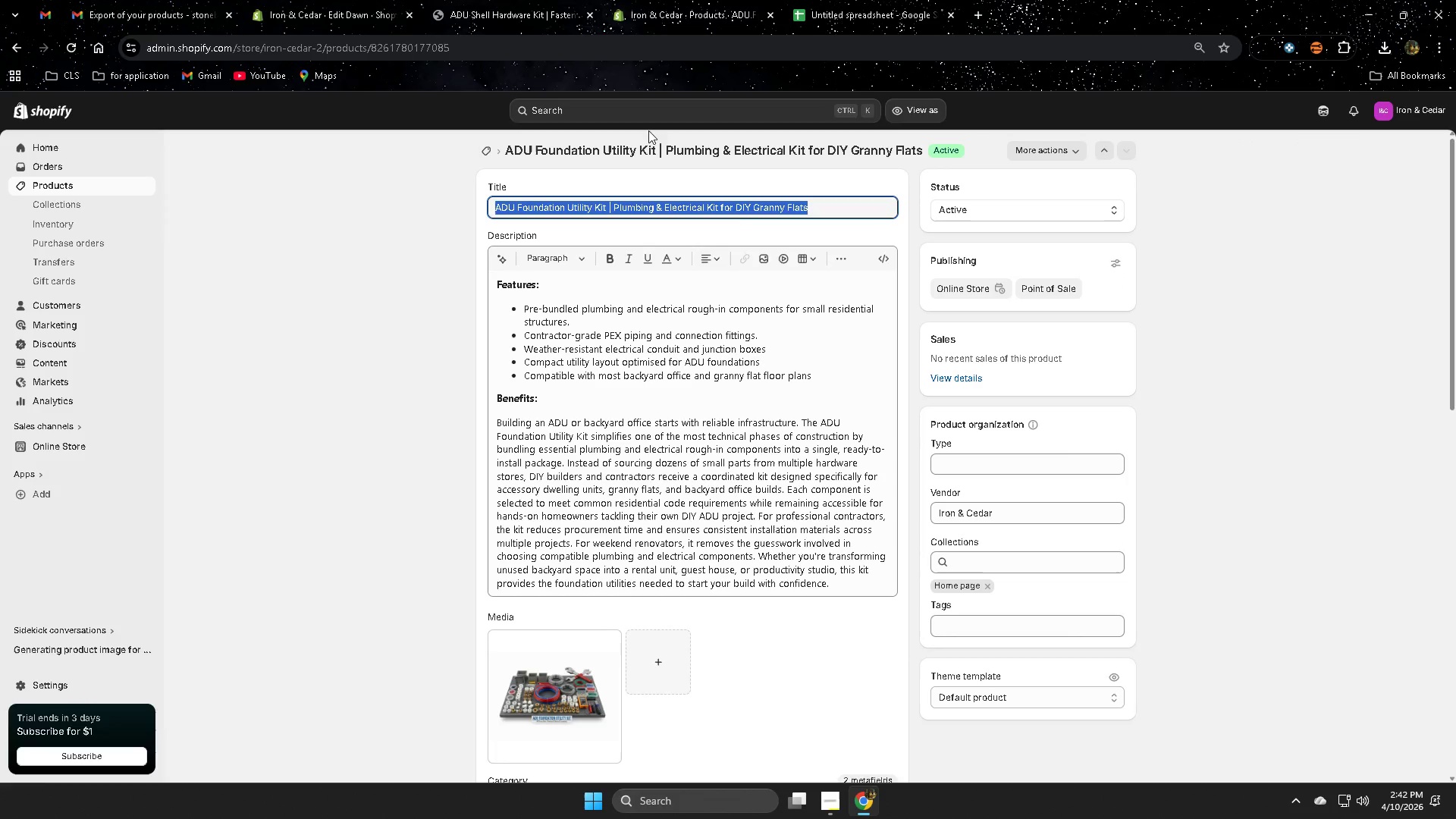 
key(Control+C)
 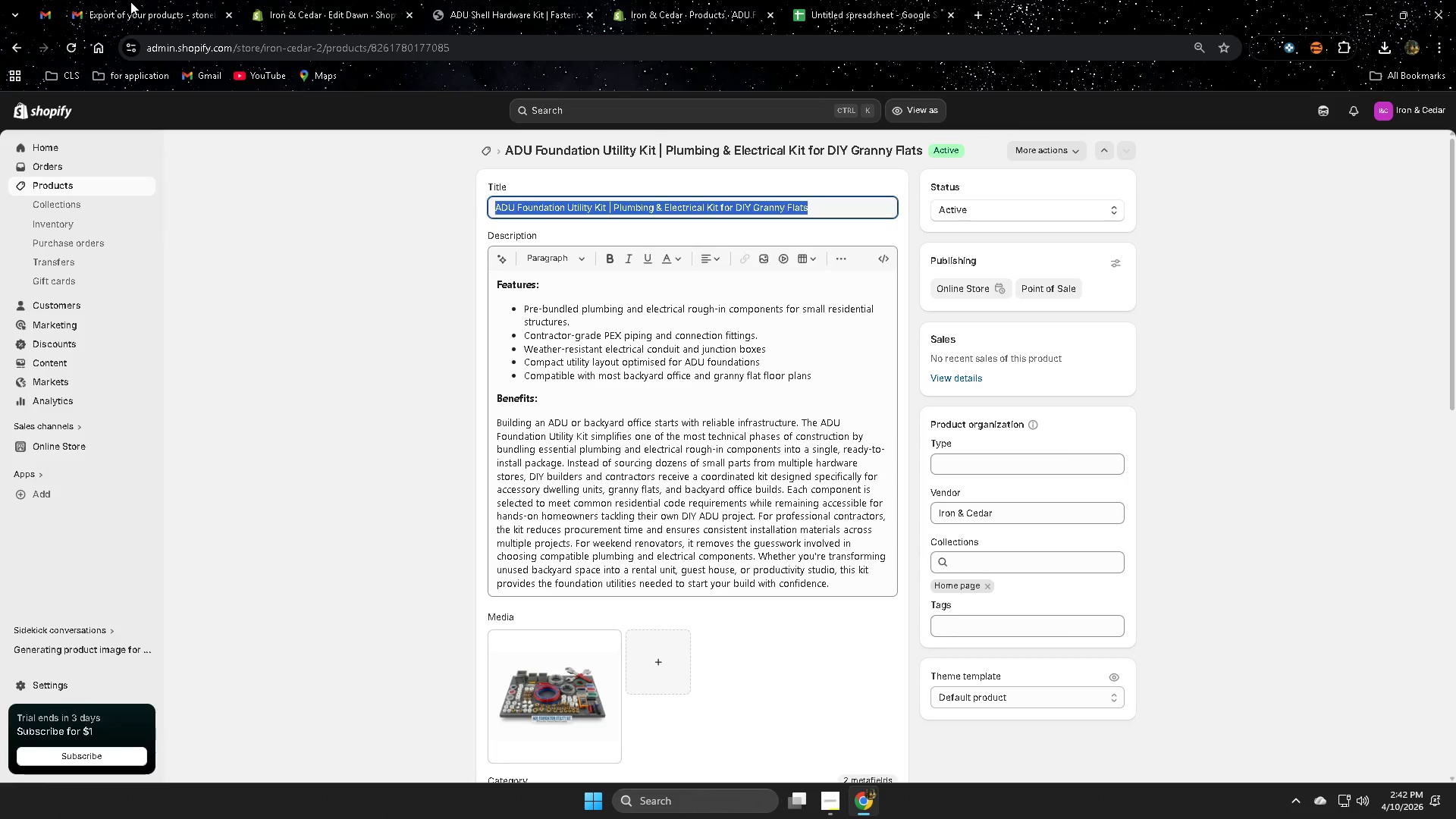 
left_click([132, 2])
 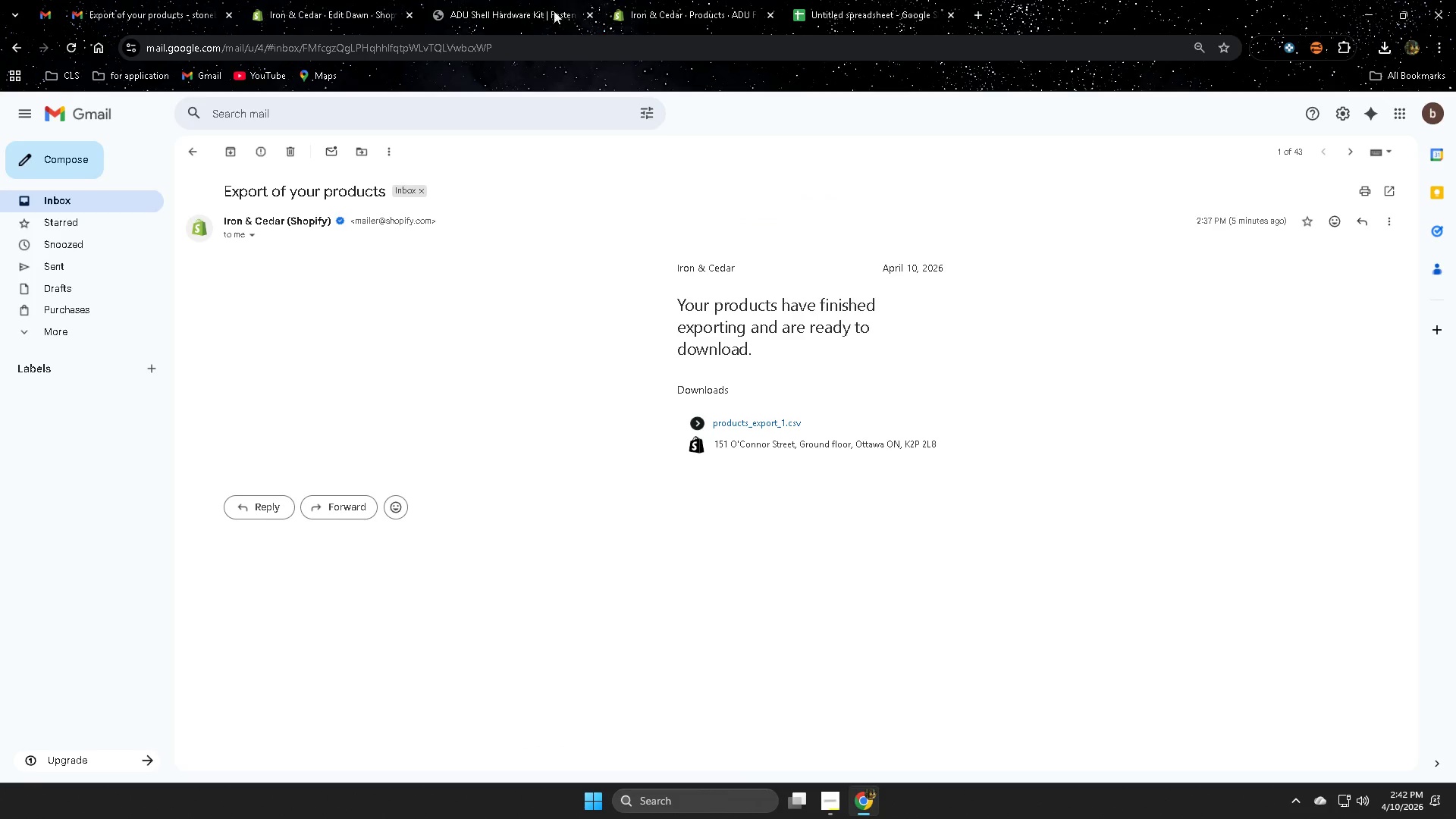 
left_click([508, 0])
 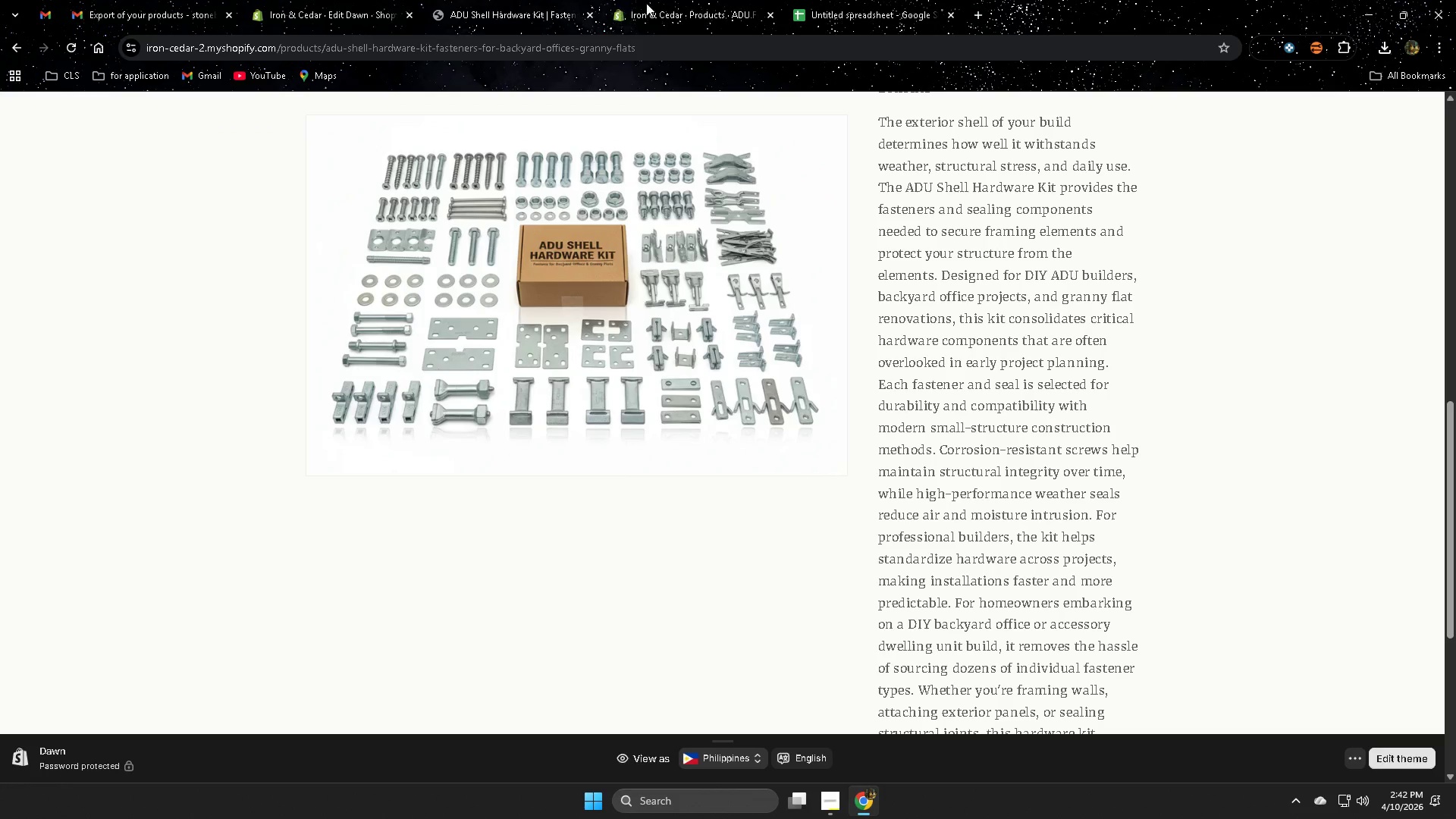 
left_click([682, 2])
 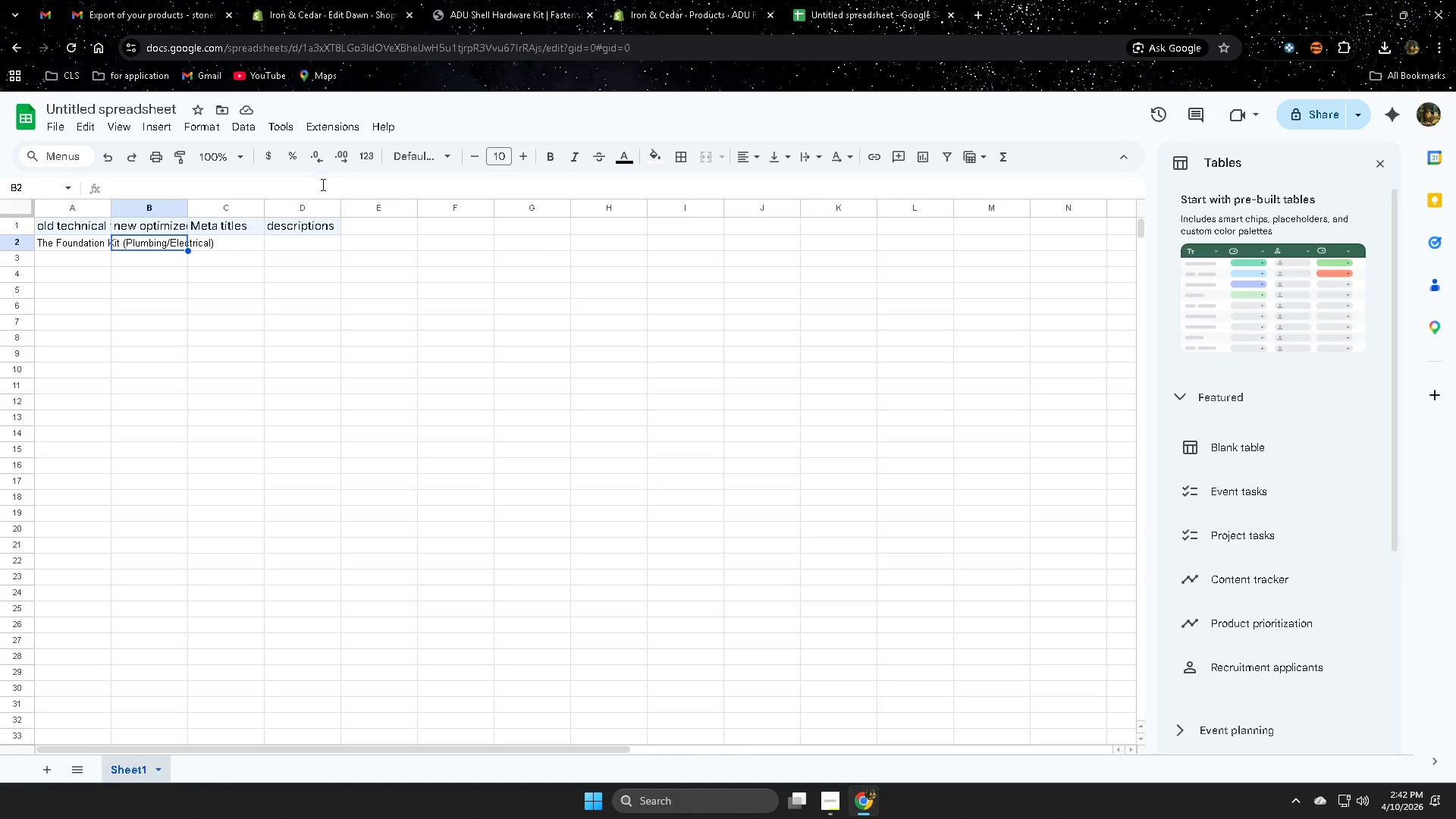 
double_click([162, 245])
 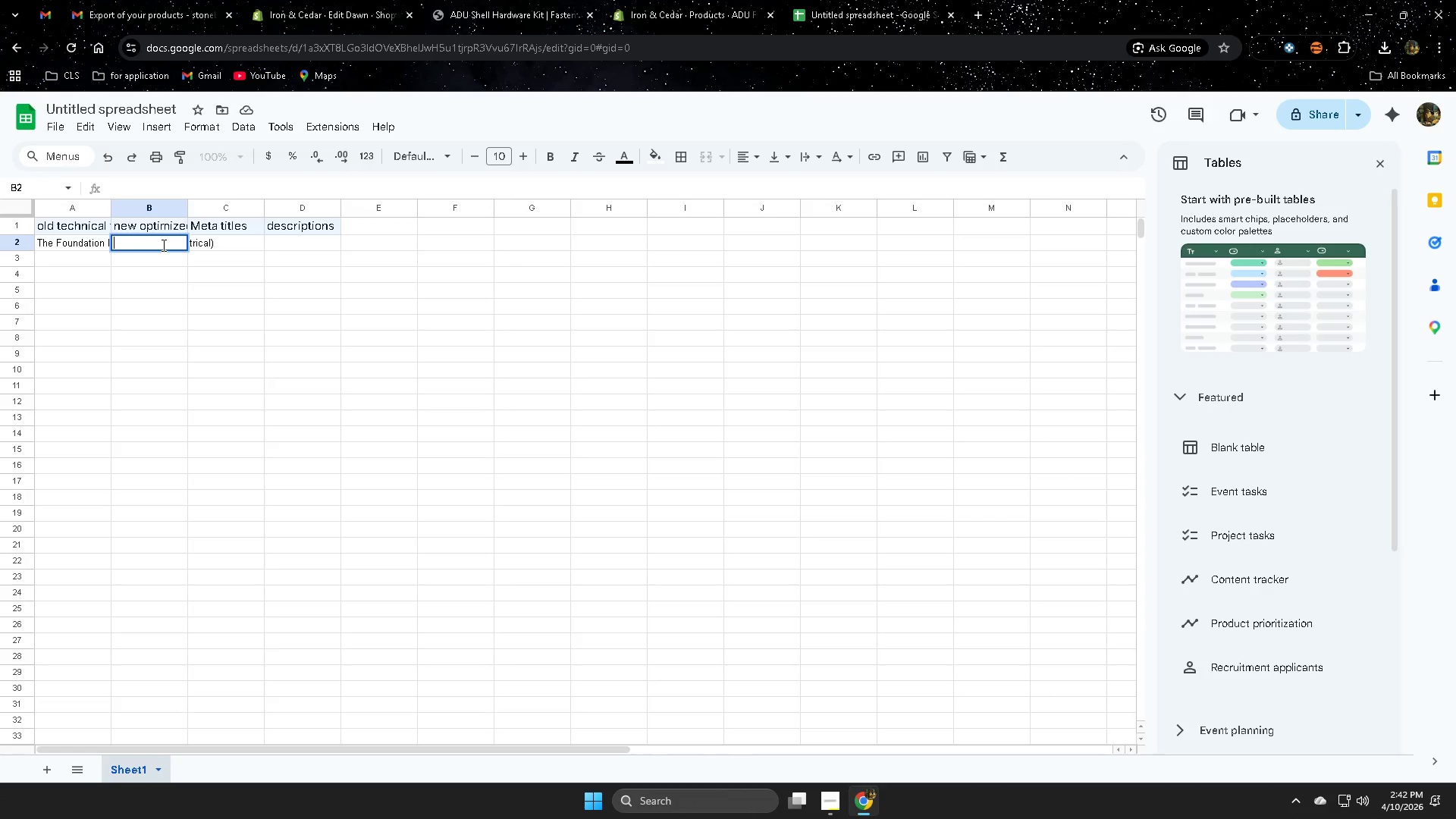 
key(Control+V)
 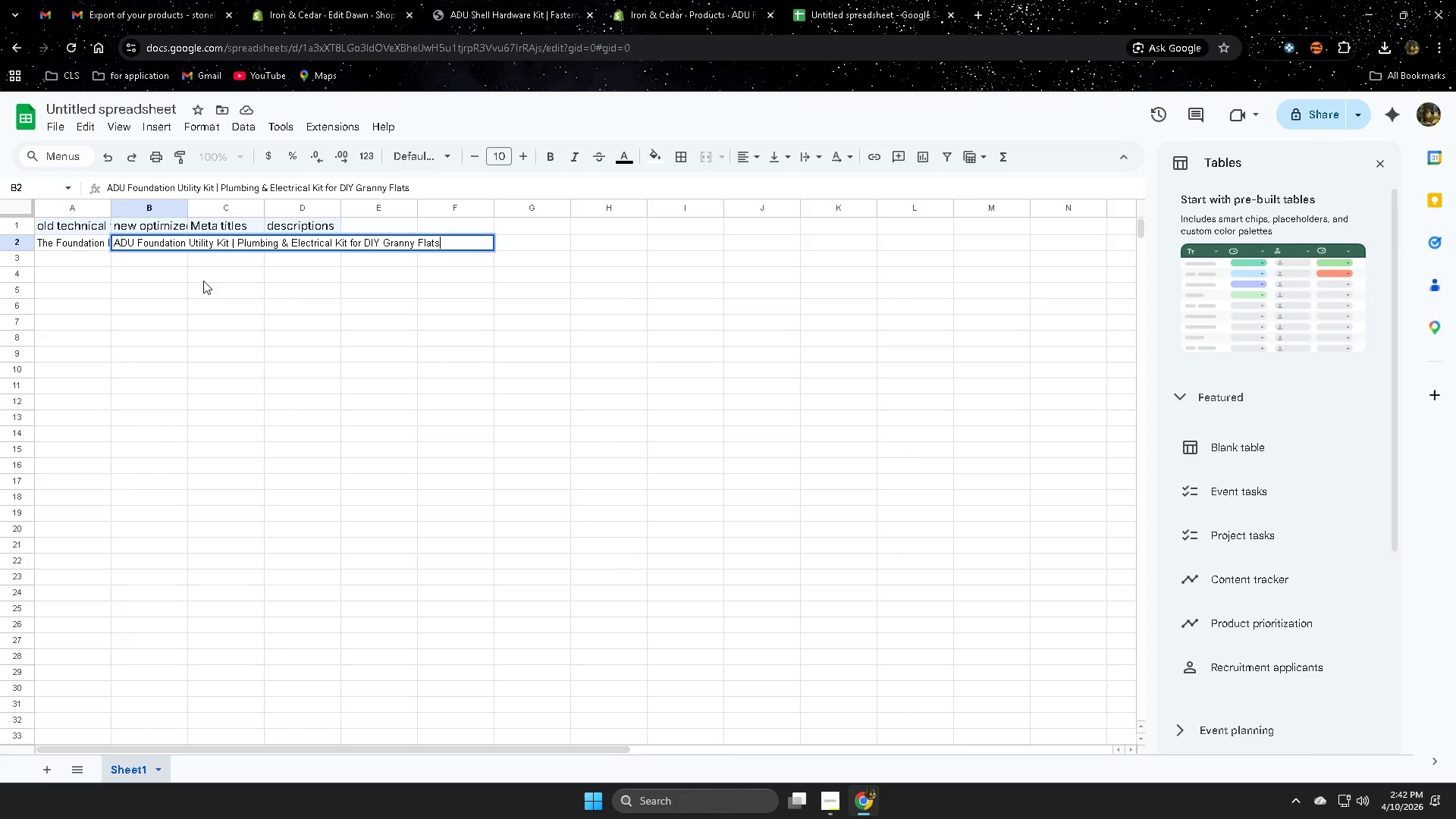 
left_click([204, 295])
 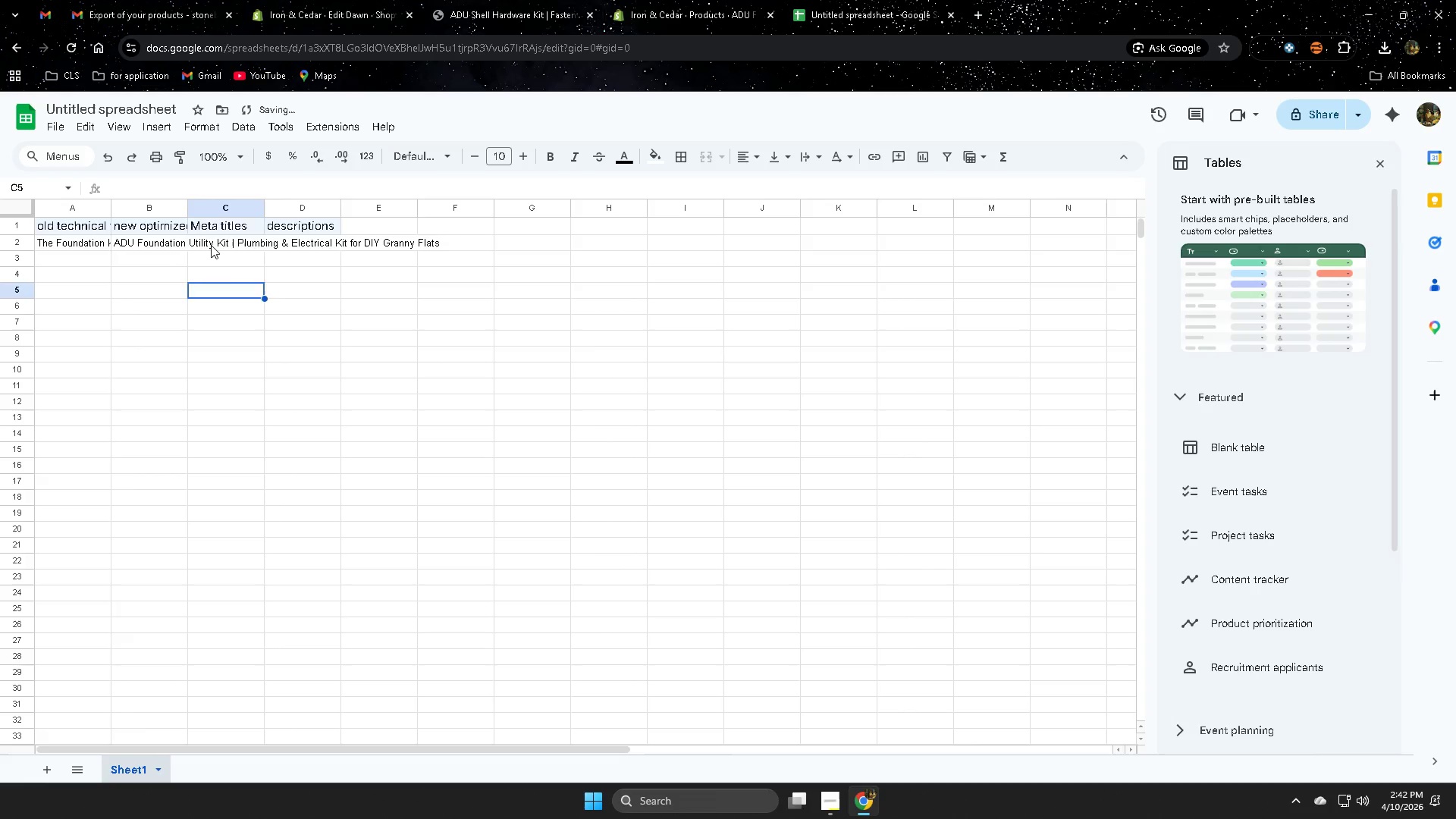 
left_click([211, 245])
 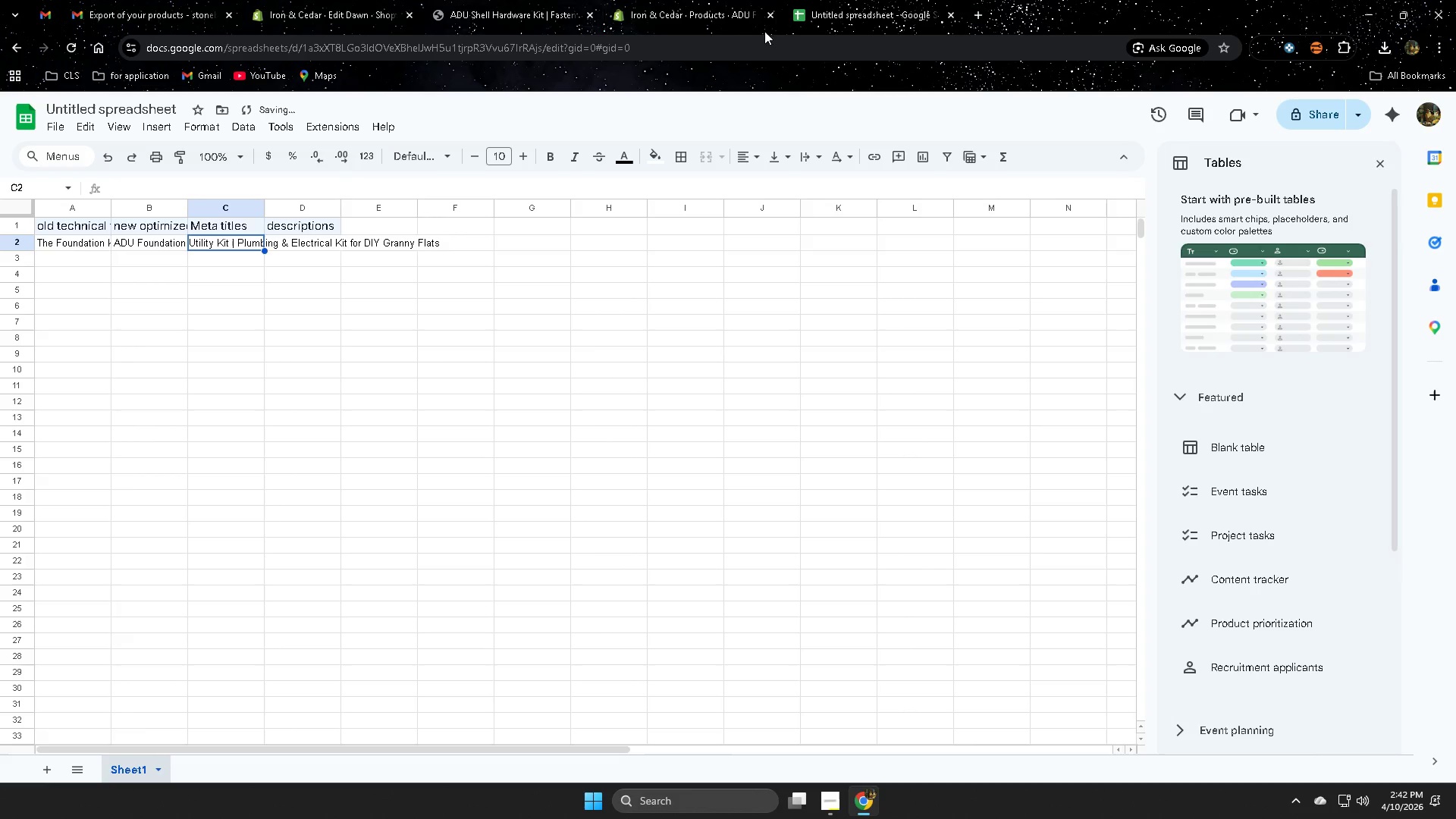 
mouse_move([823, 19])
 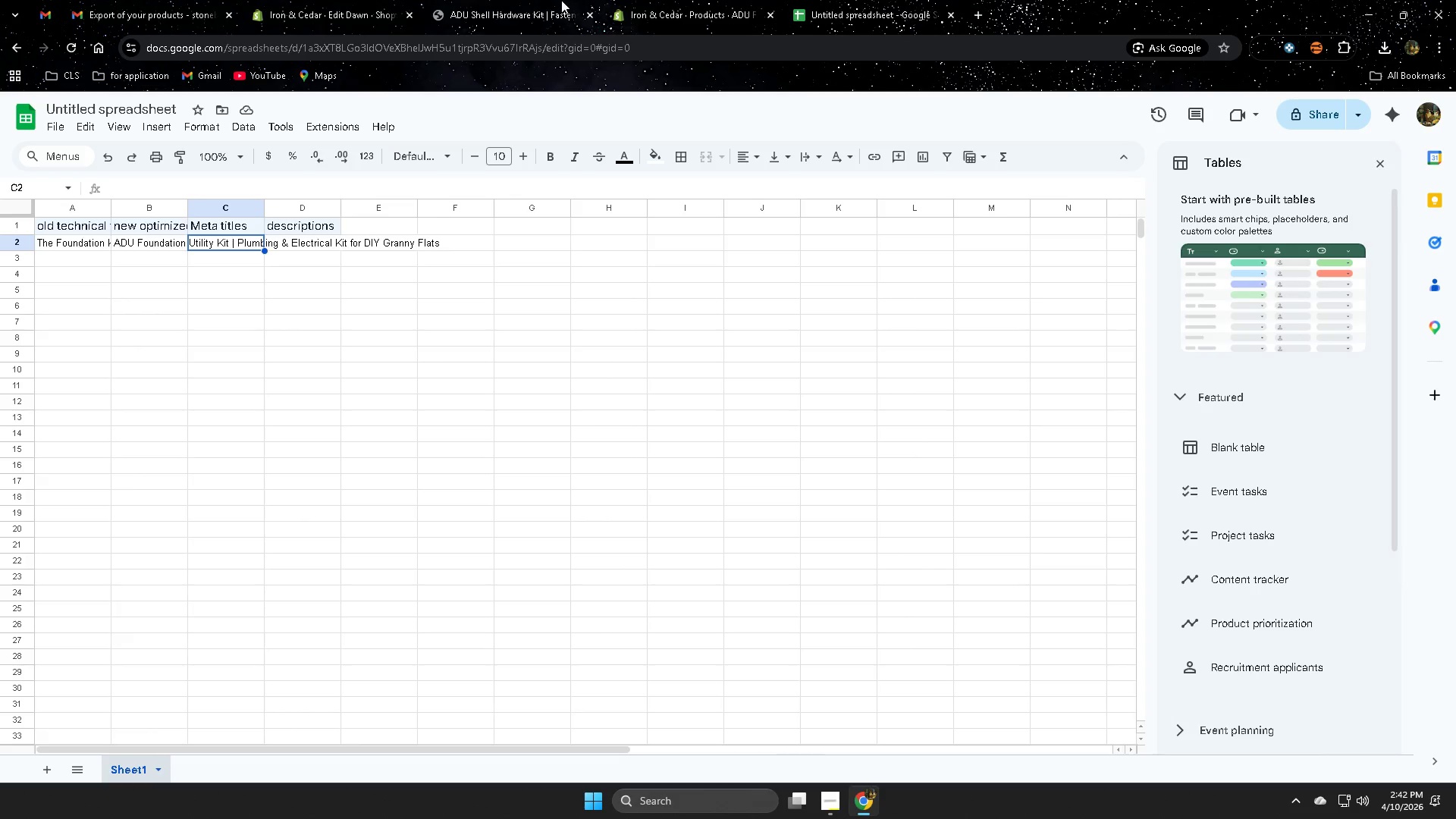 
left_click([887, 4])
 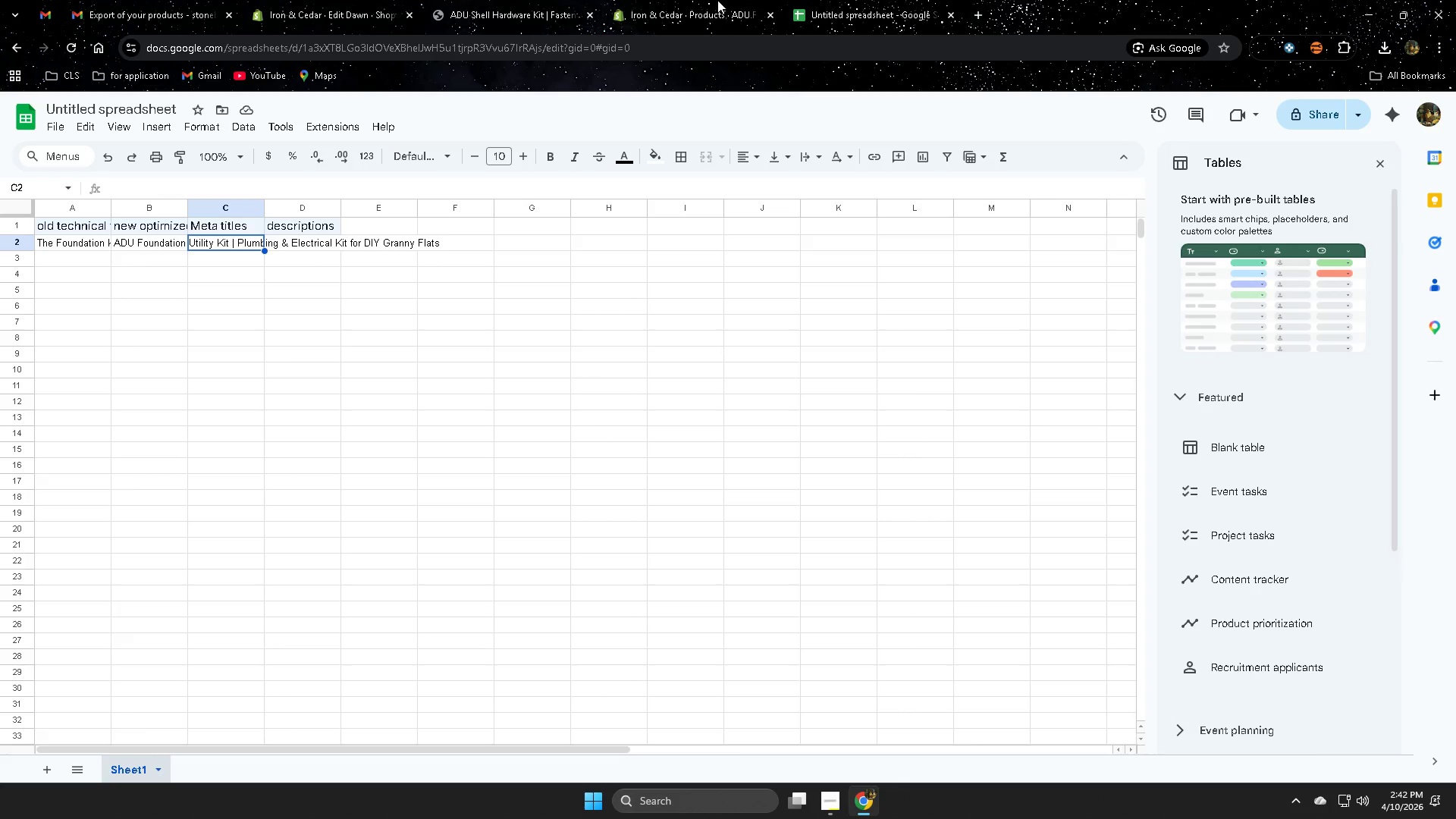 
left_click([717, 0])
 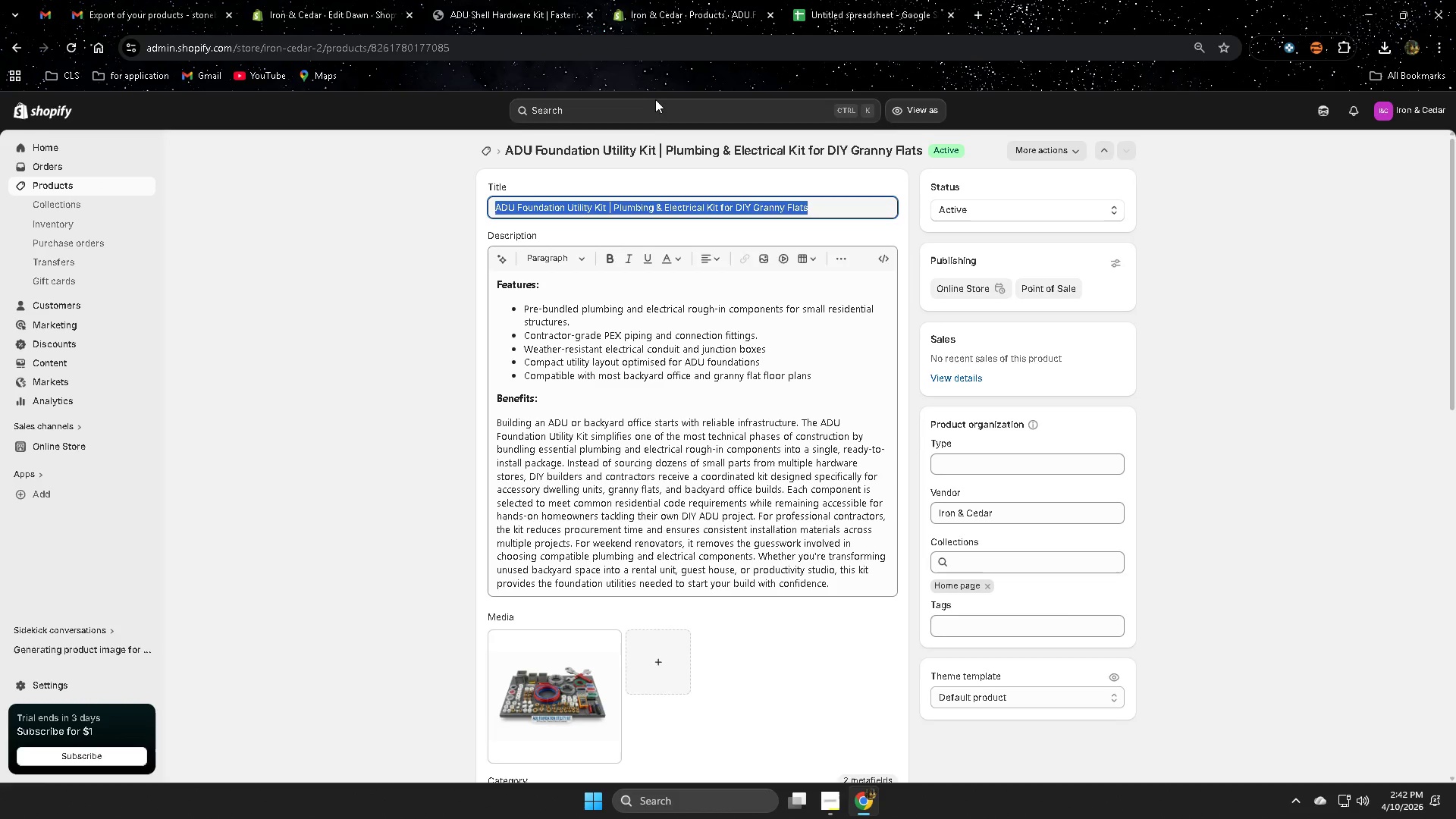 
key(Control+C)
 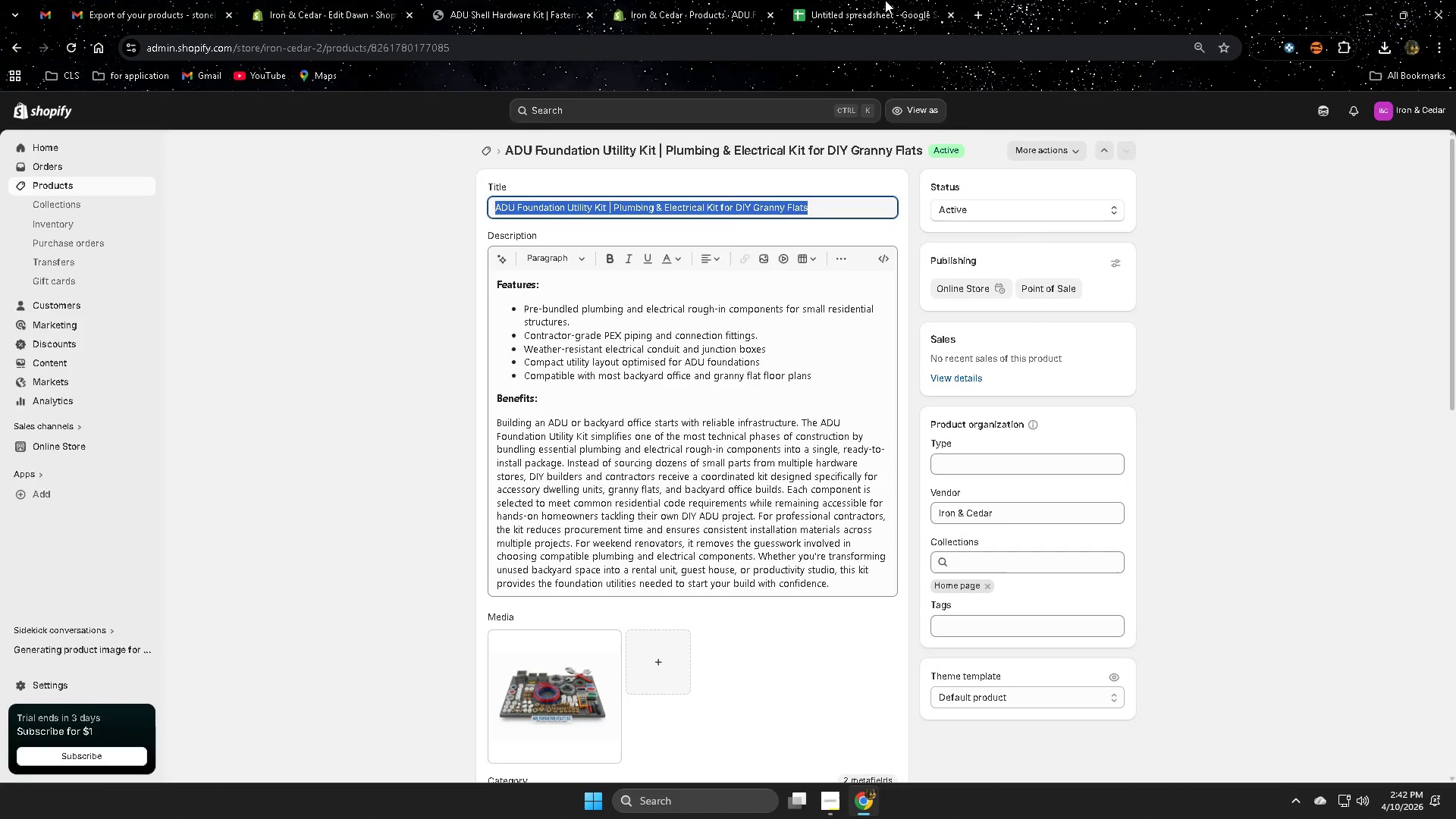 
left_click([886, 0])
 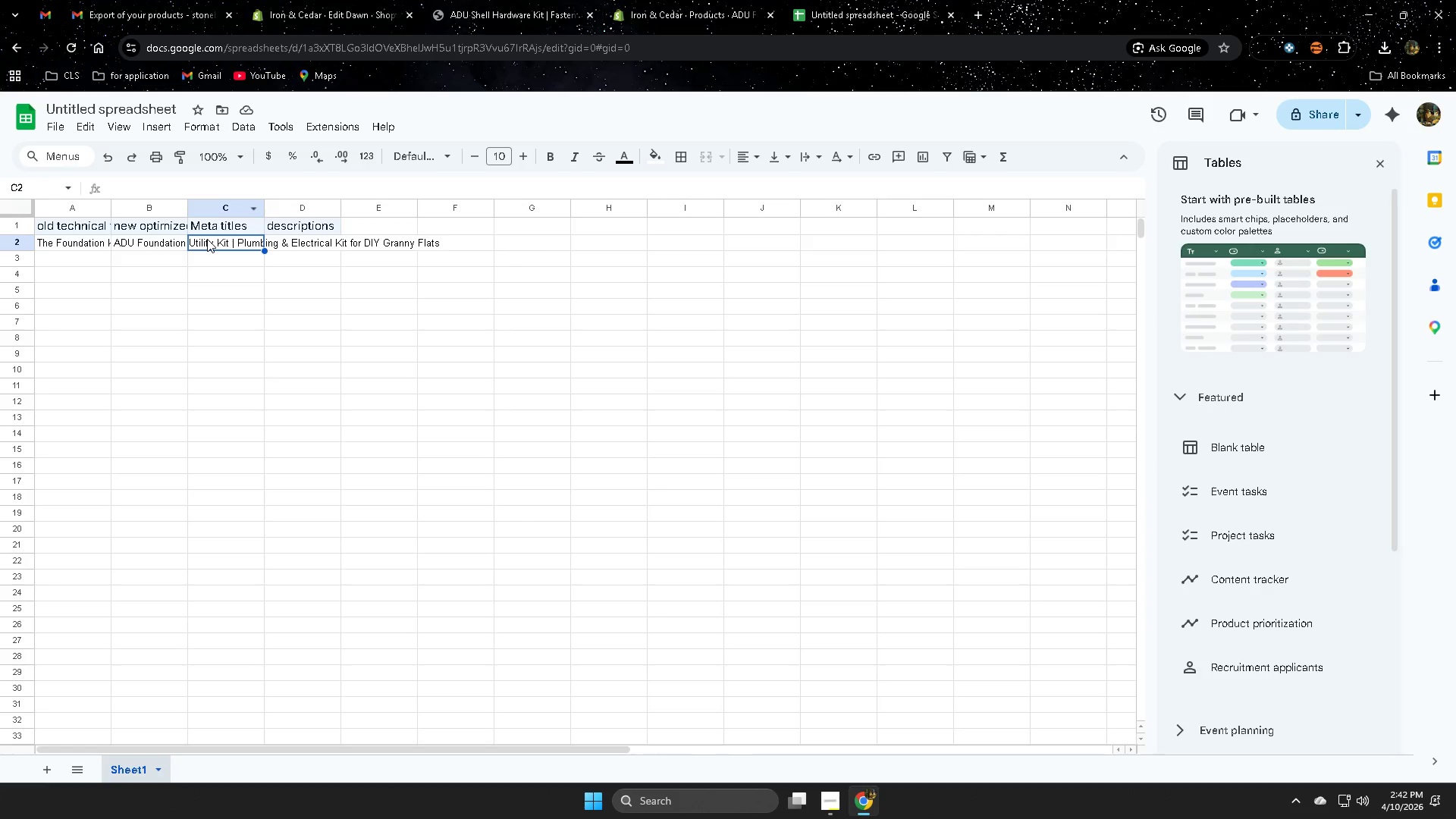 
double_click([207, 239])
 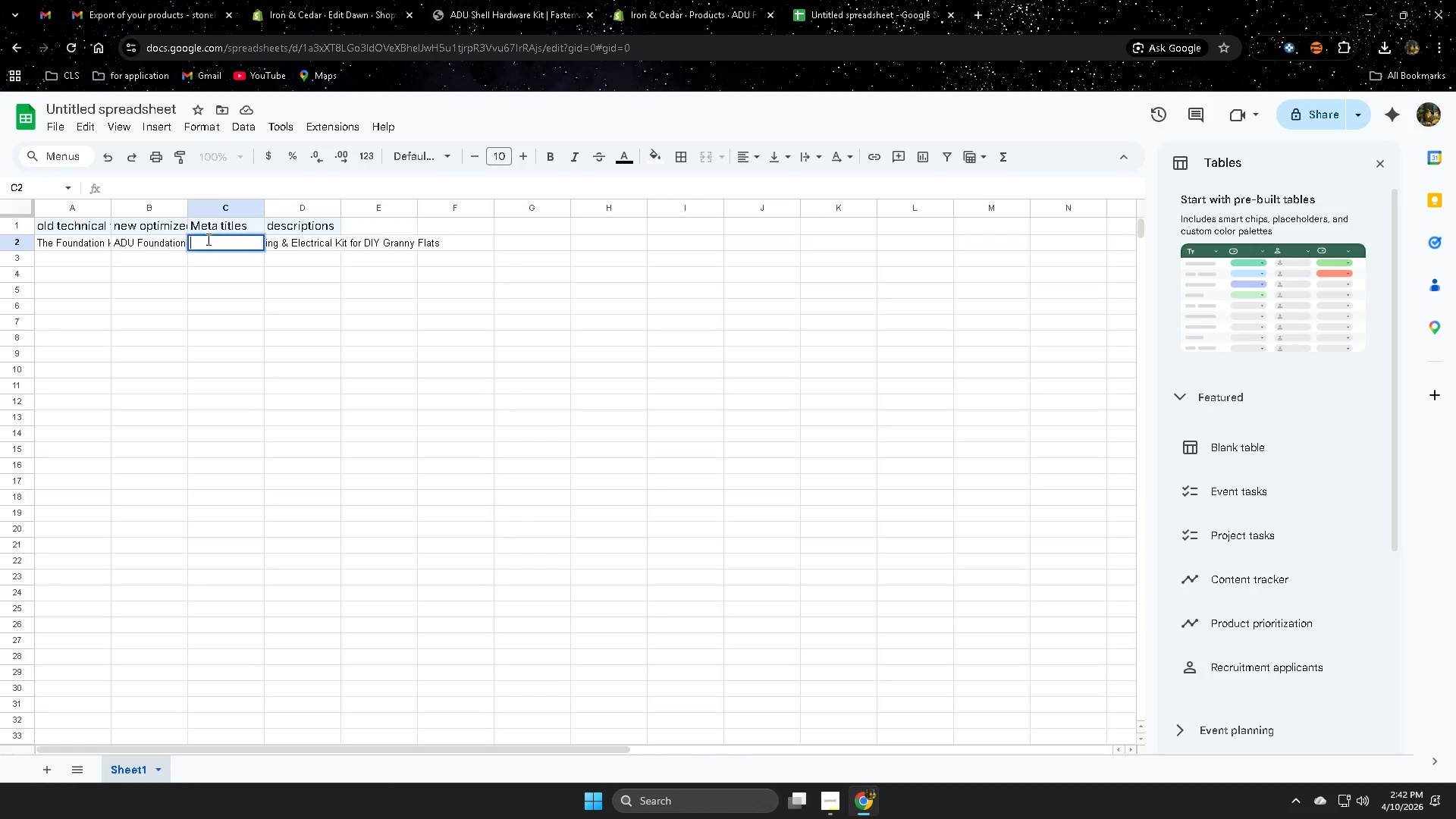 
key(Control+V)
 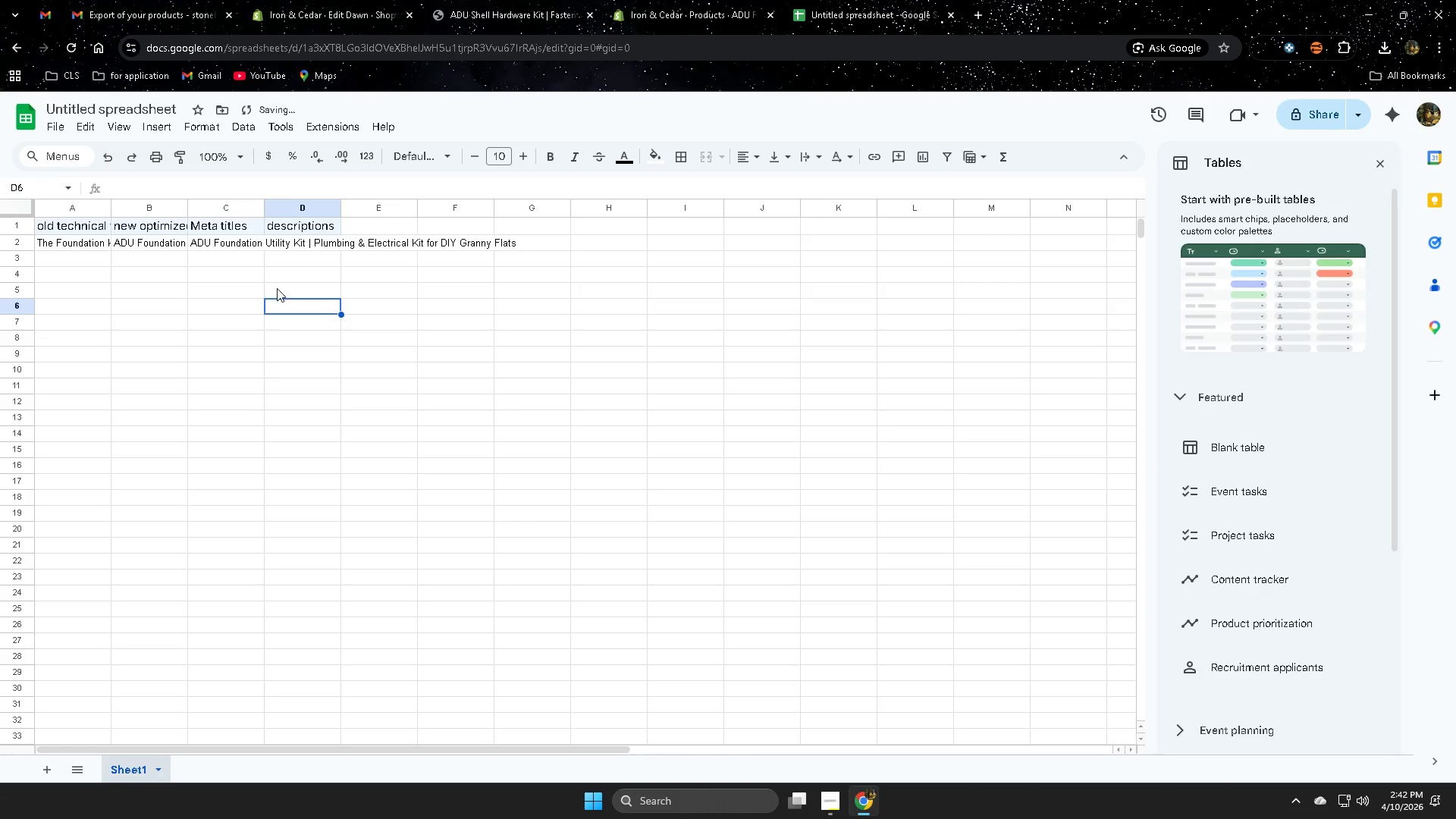 
double_click([295, 255])
 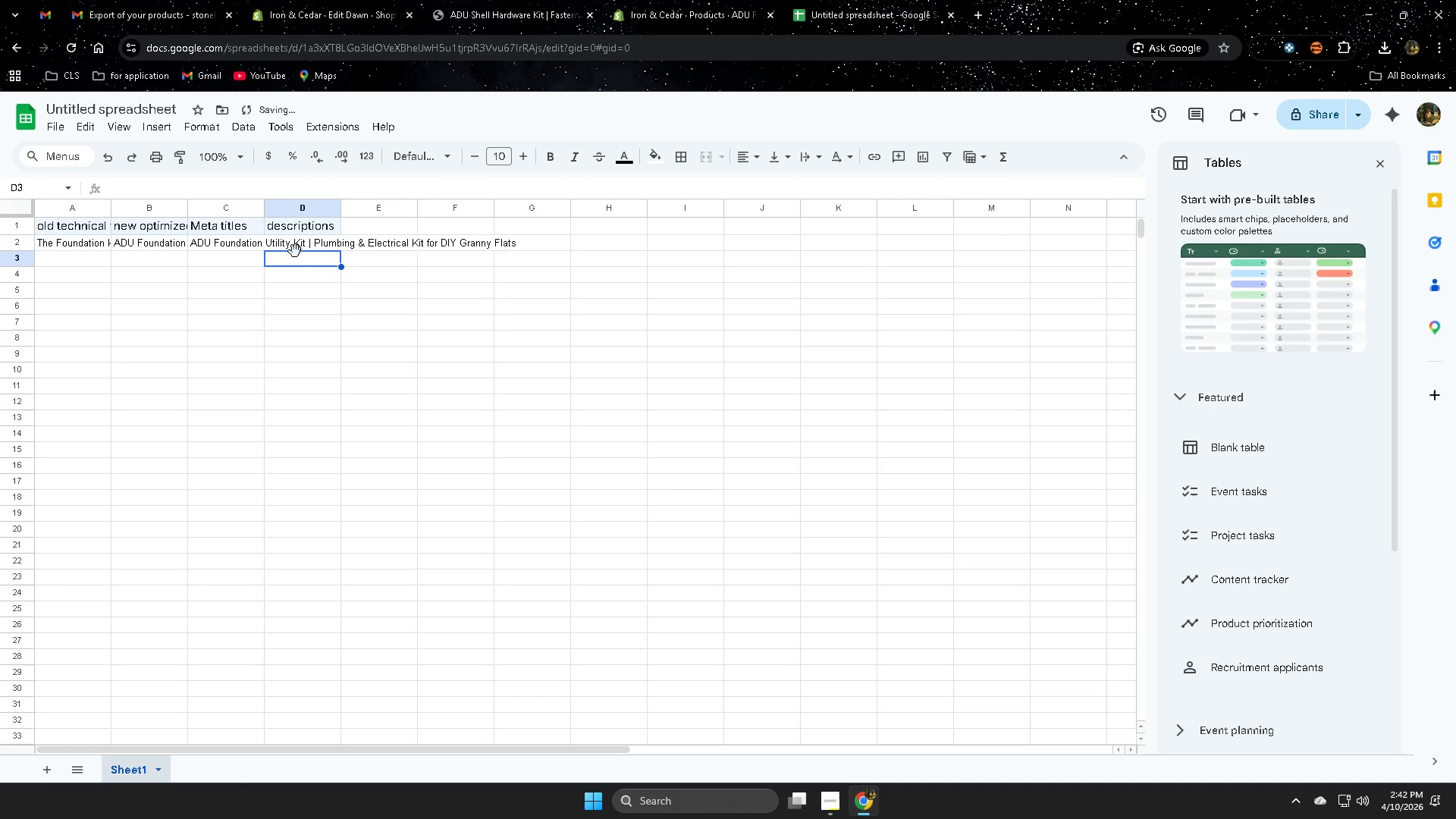 
triple_click([297, 243])